 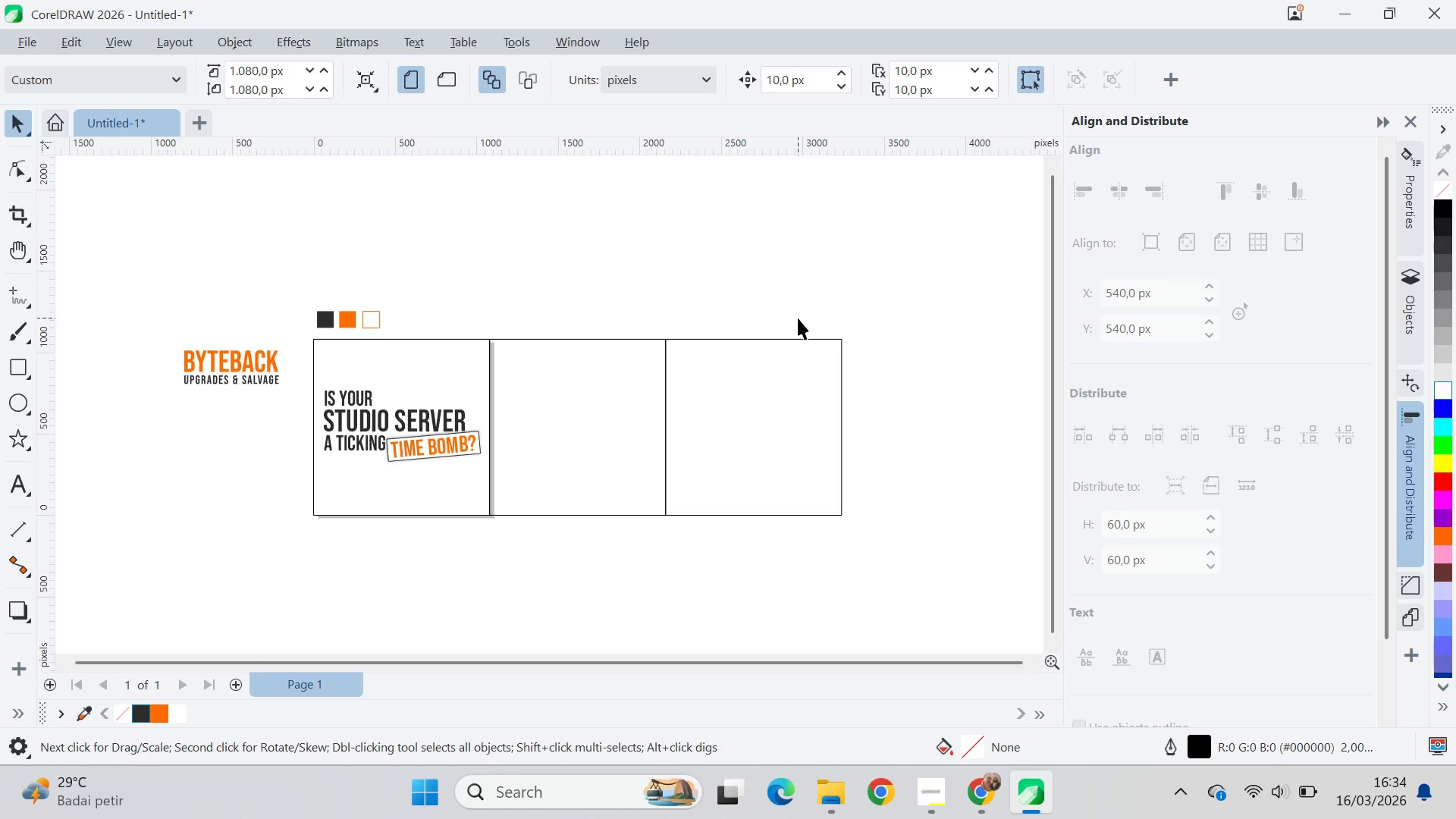 
key(Control+S)
 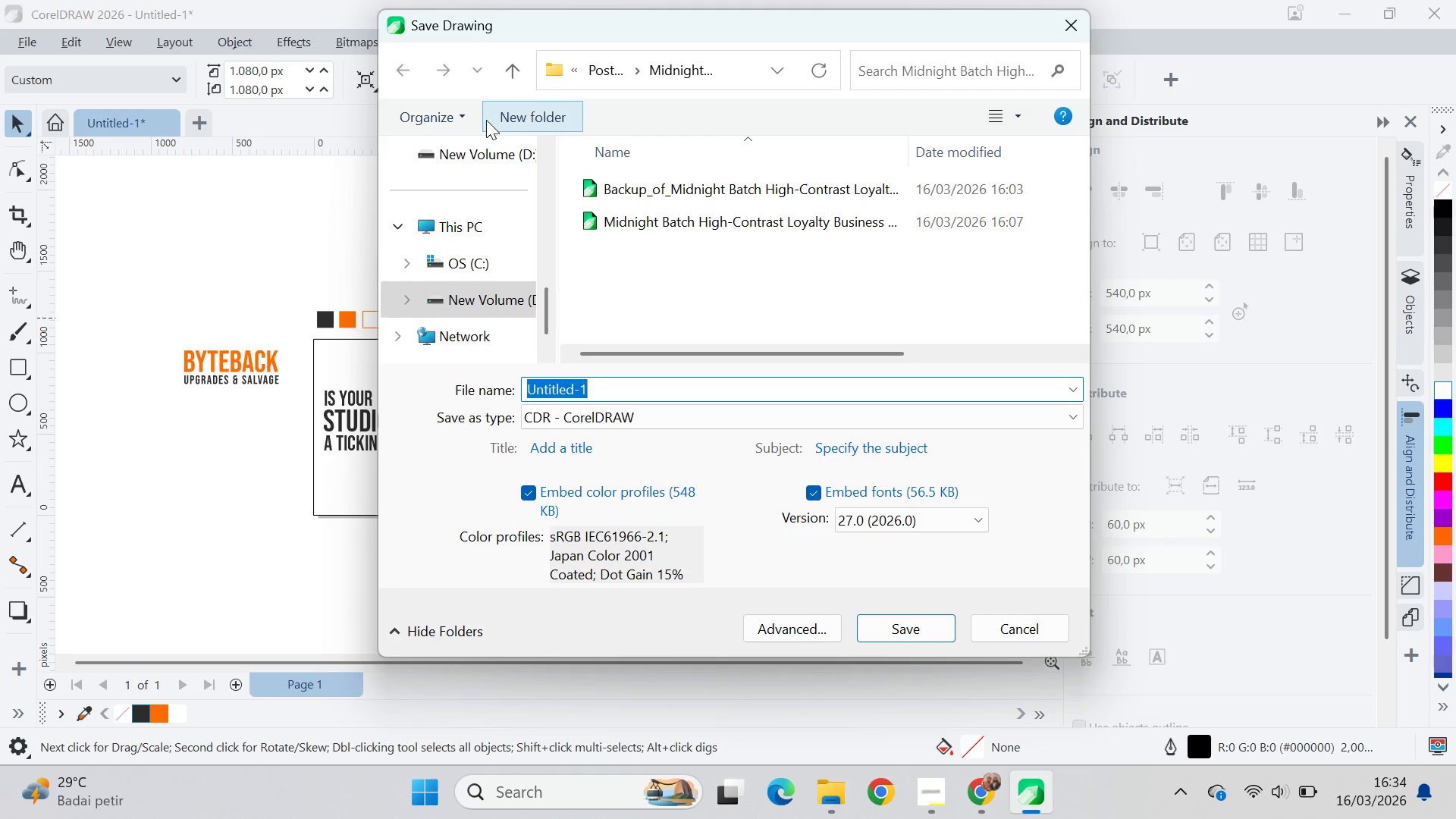 
left_click([595, 75])
 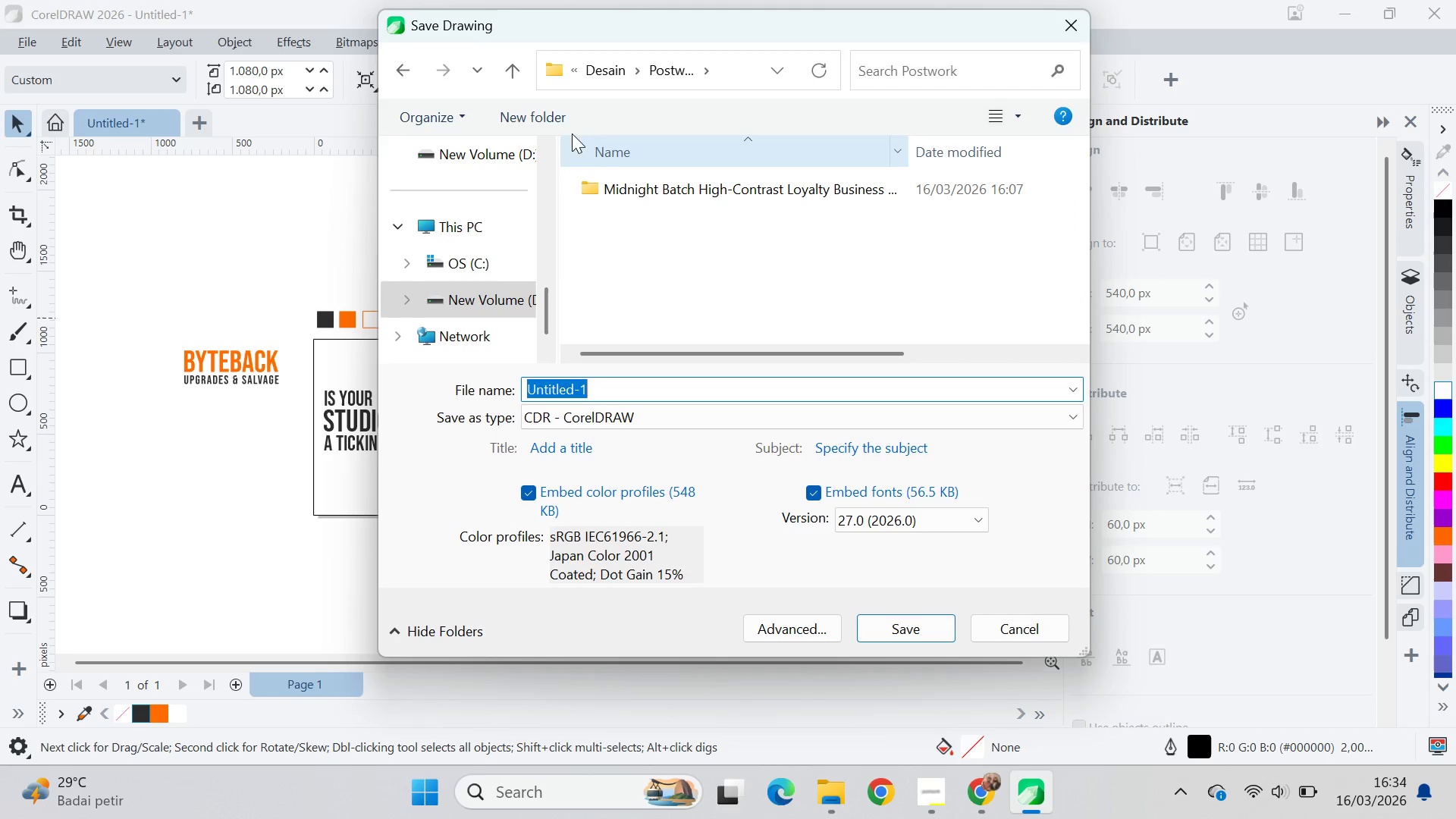 
left_click([567, 127])
 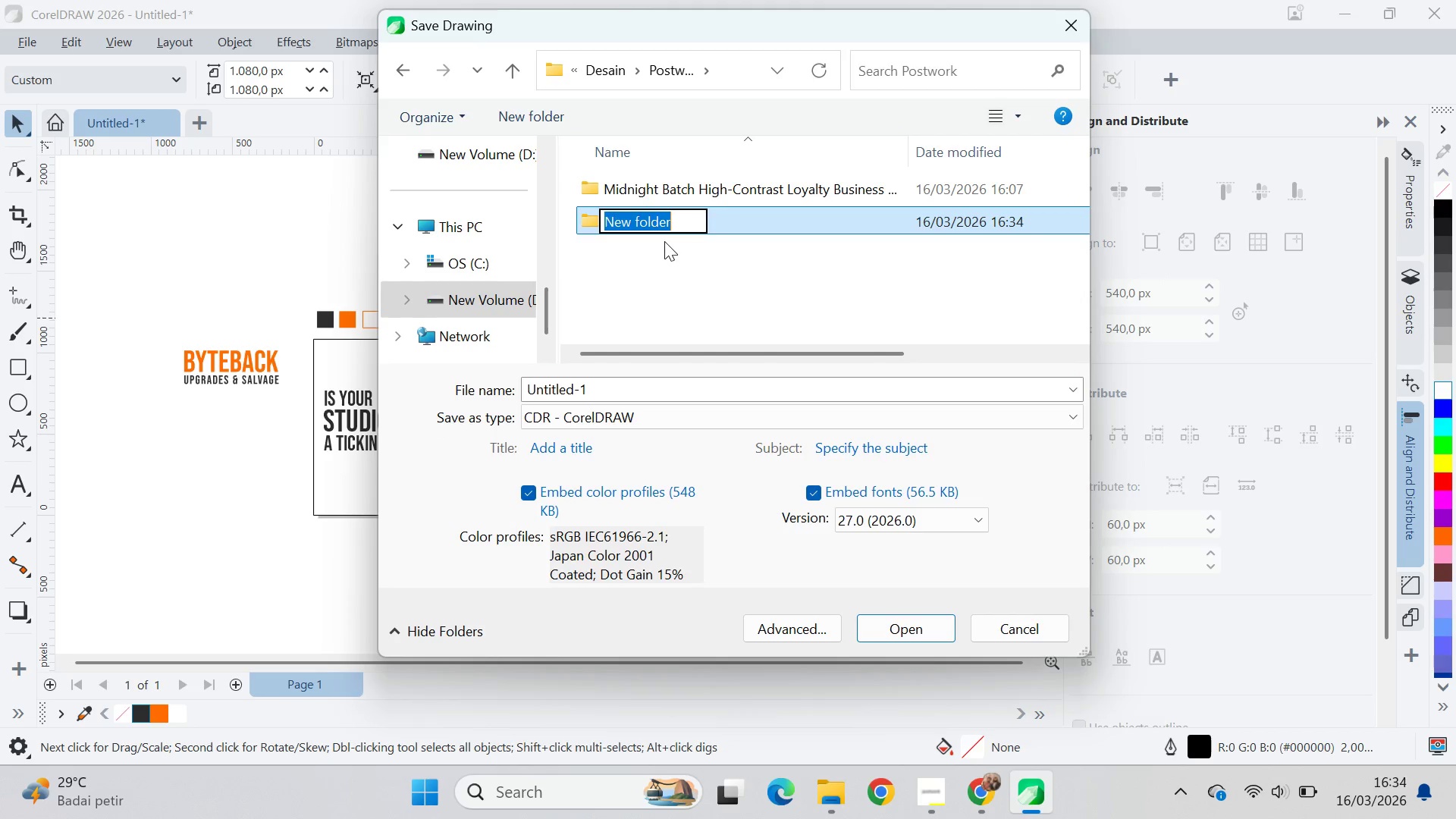 
key(Control+V)
 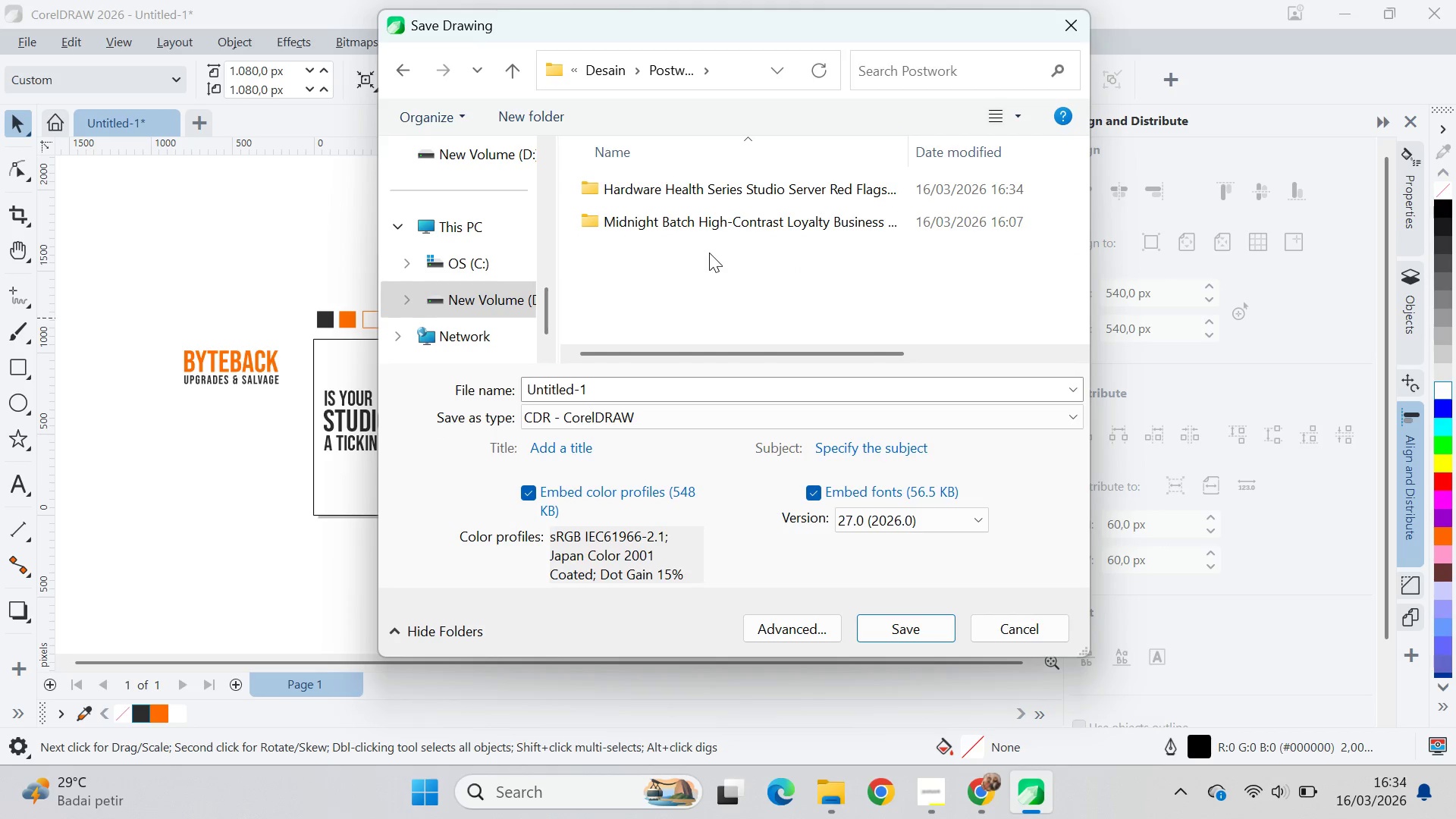 
double_click([710, 235])
 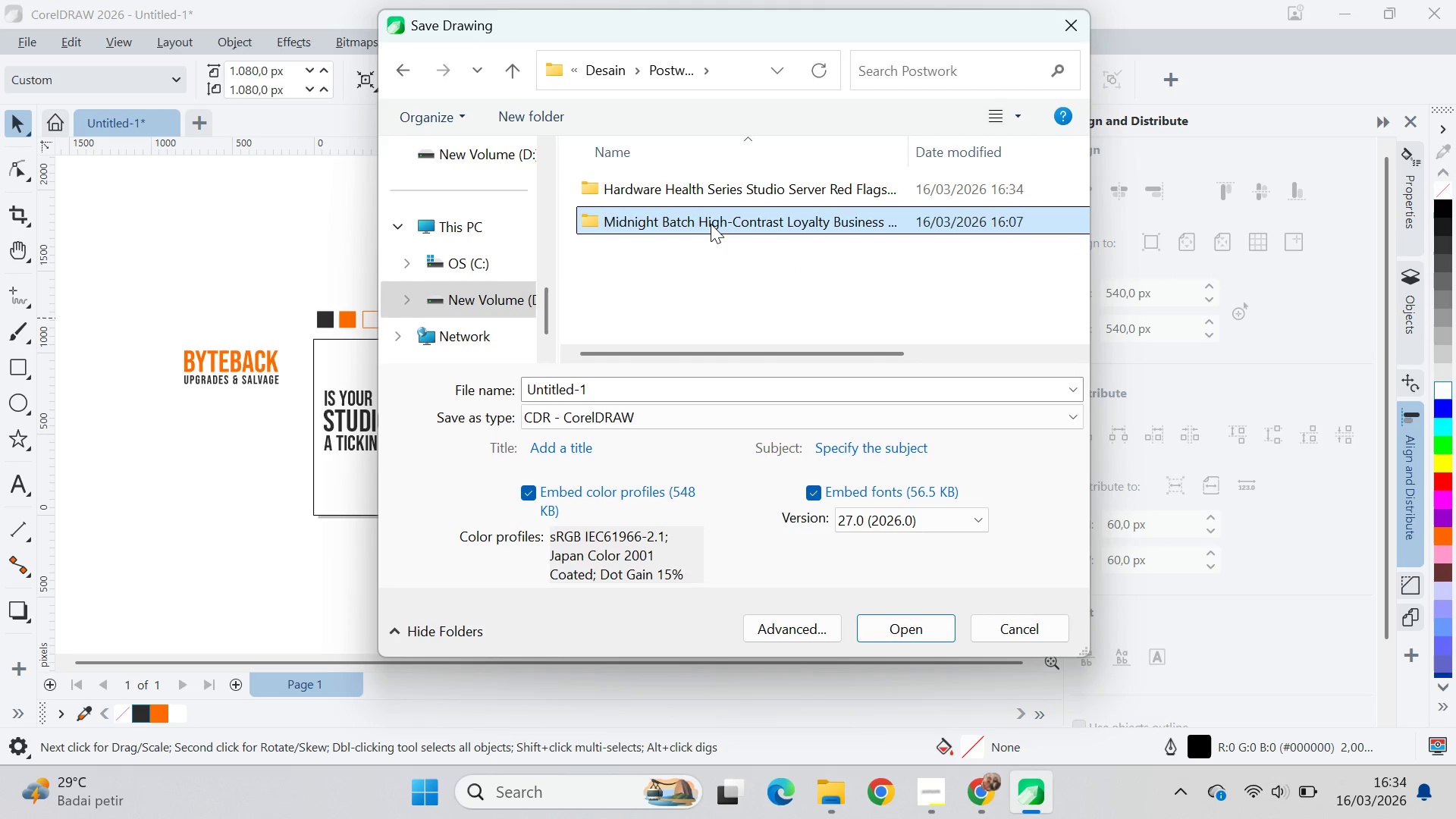 
triple_click([711, 224])
 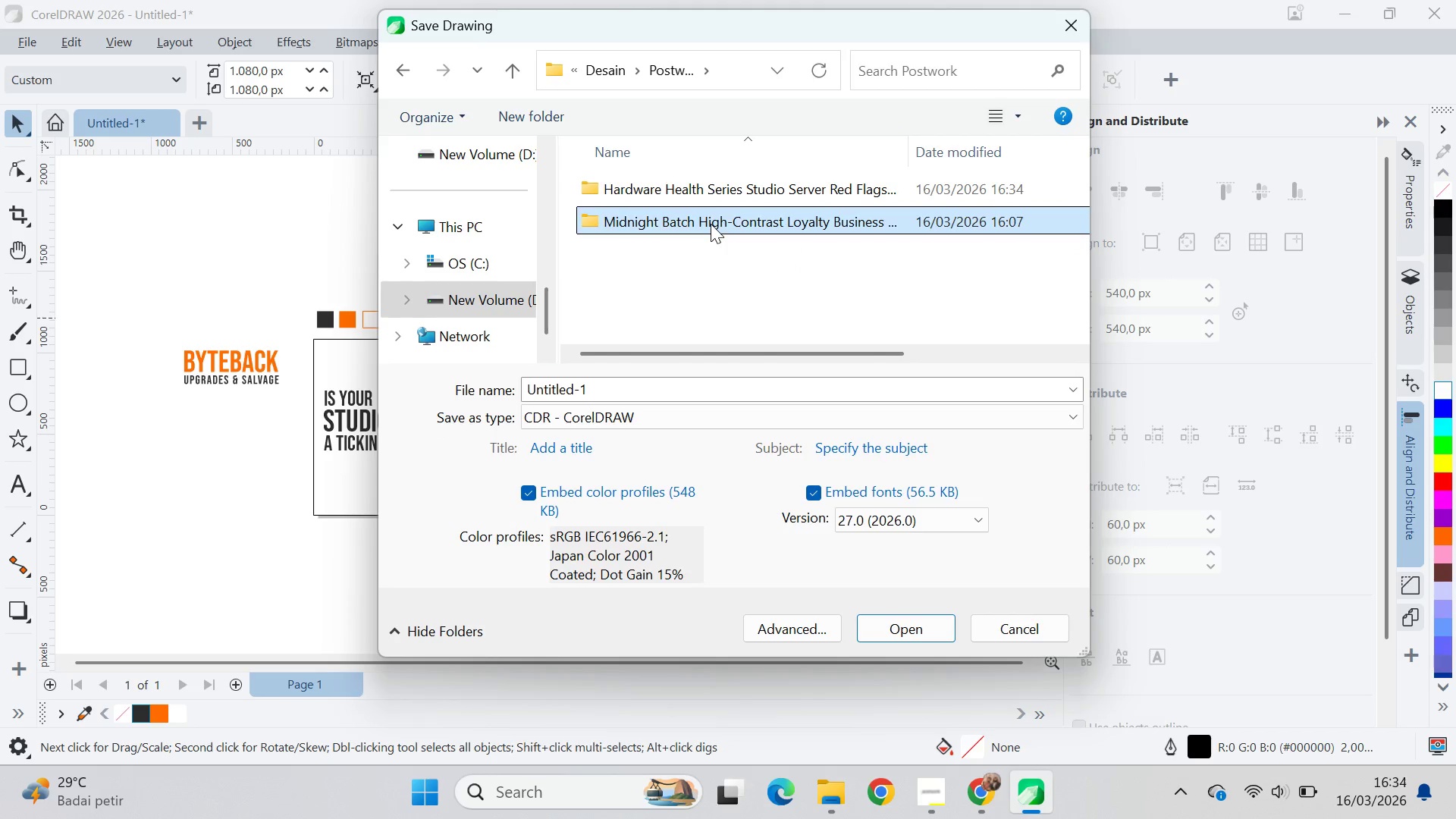 
triple_click([711, 224])
 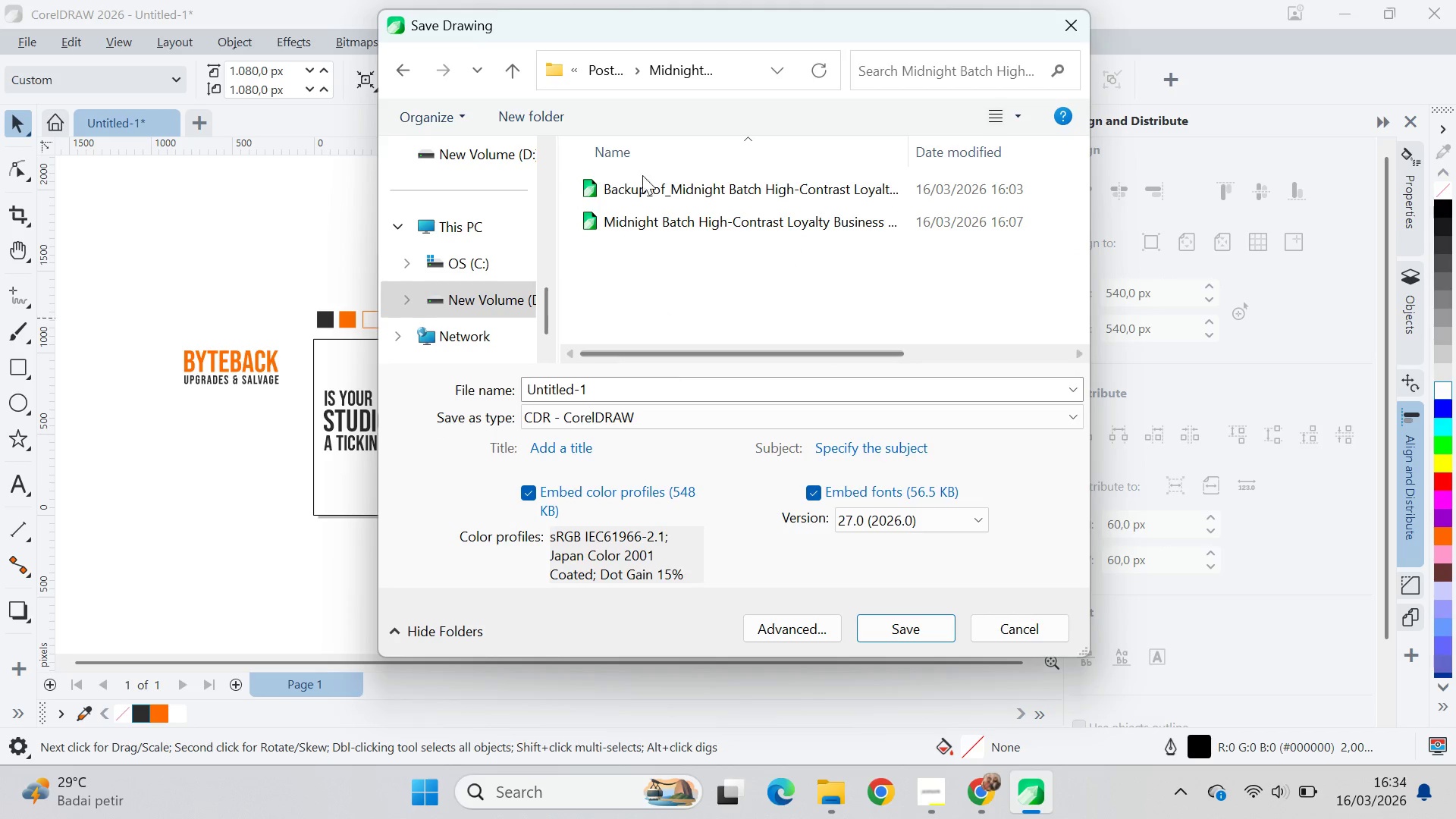 
left_click([609, 67])
 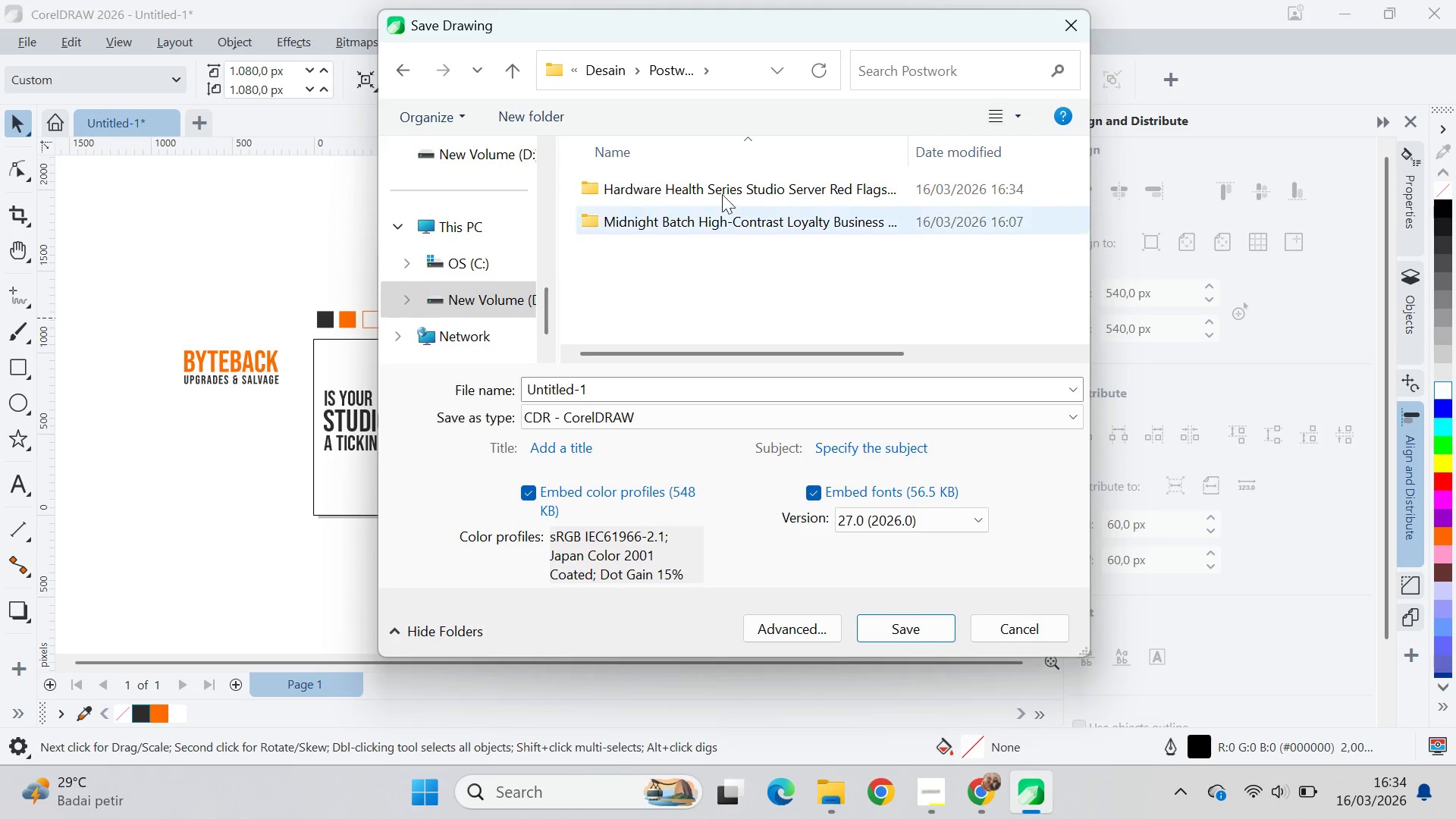 
double_click([720, 182])
 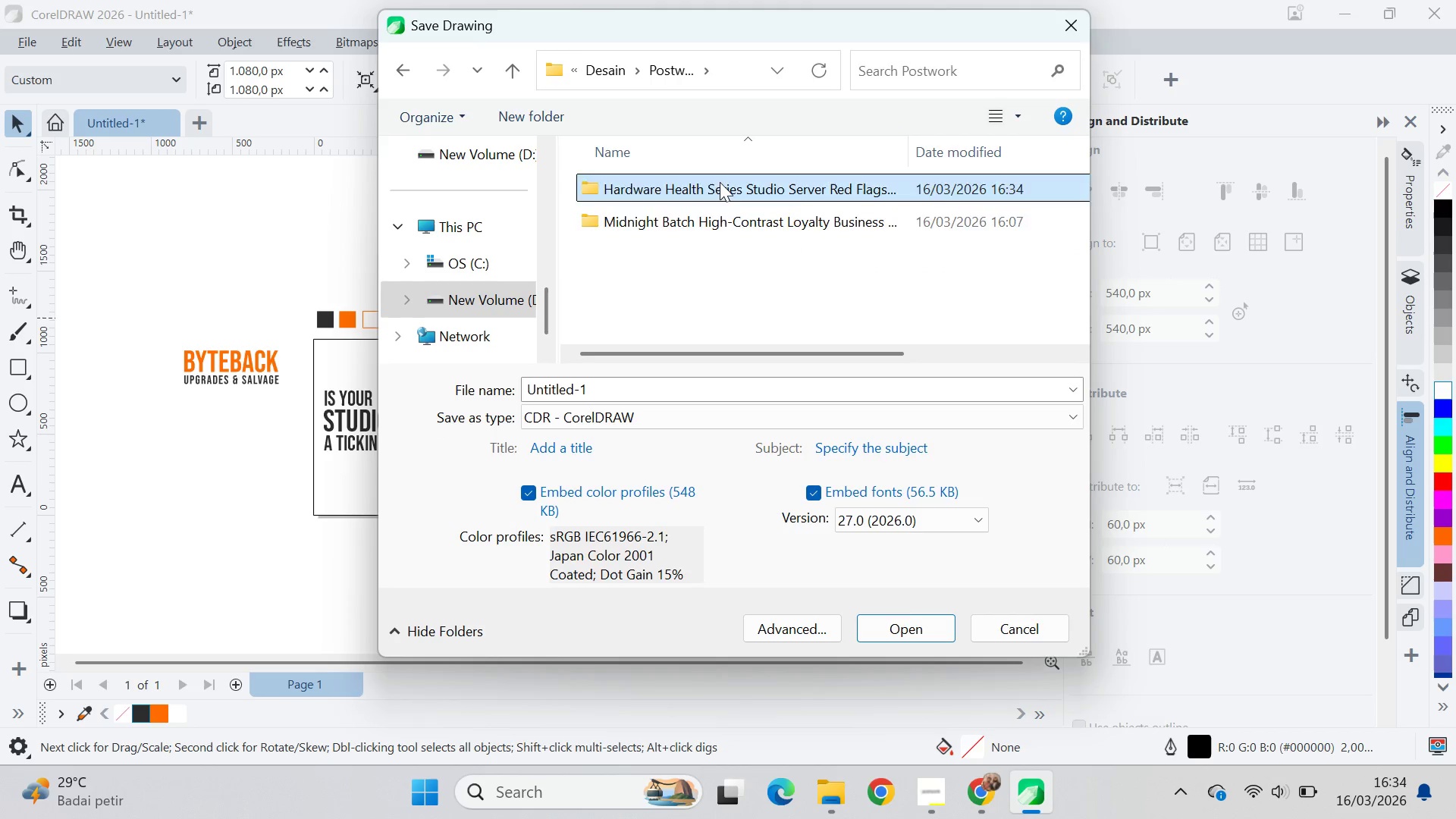 
triple_click([720, 182])
 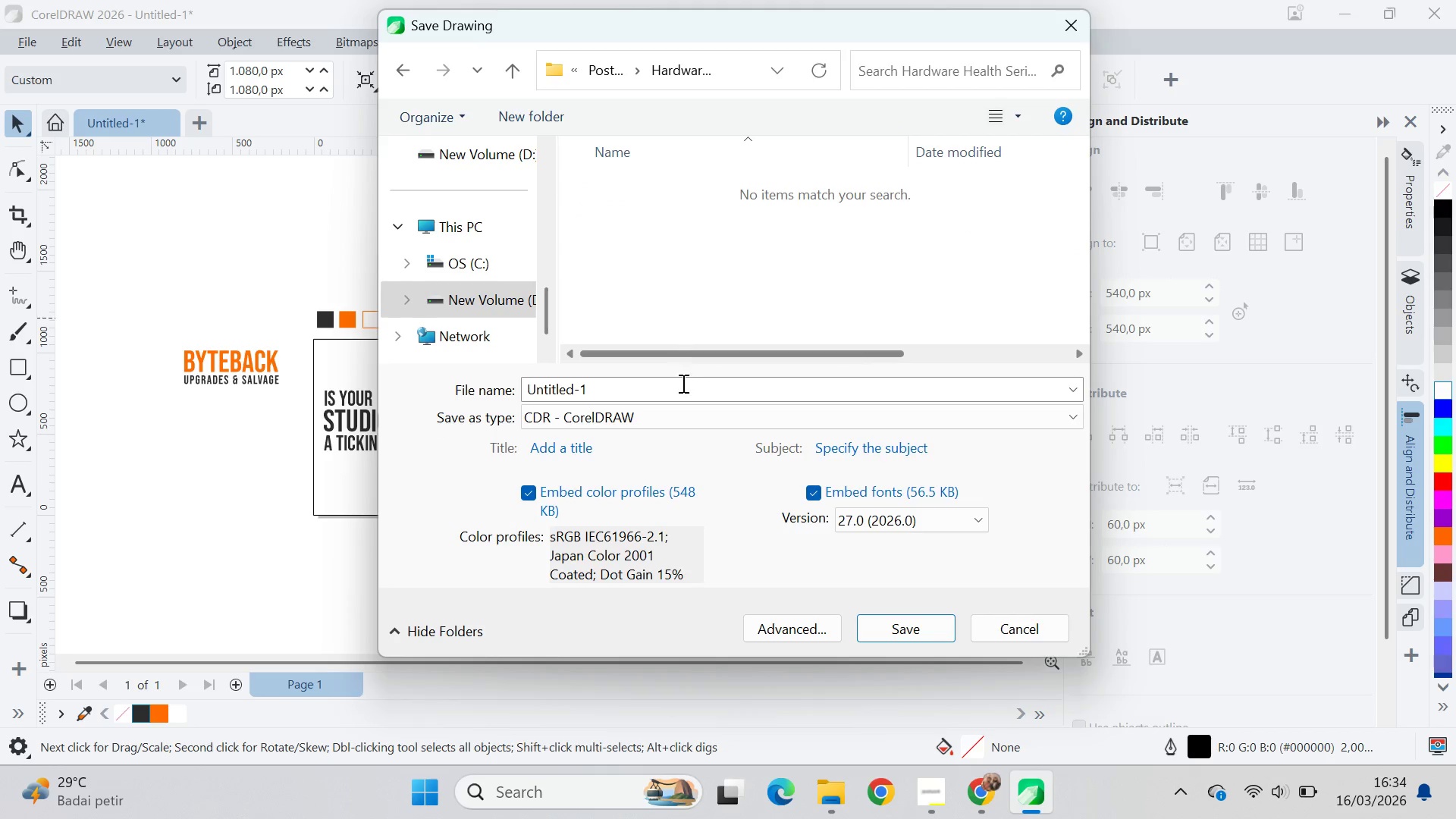 
left_click([682, 385])
 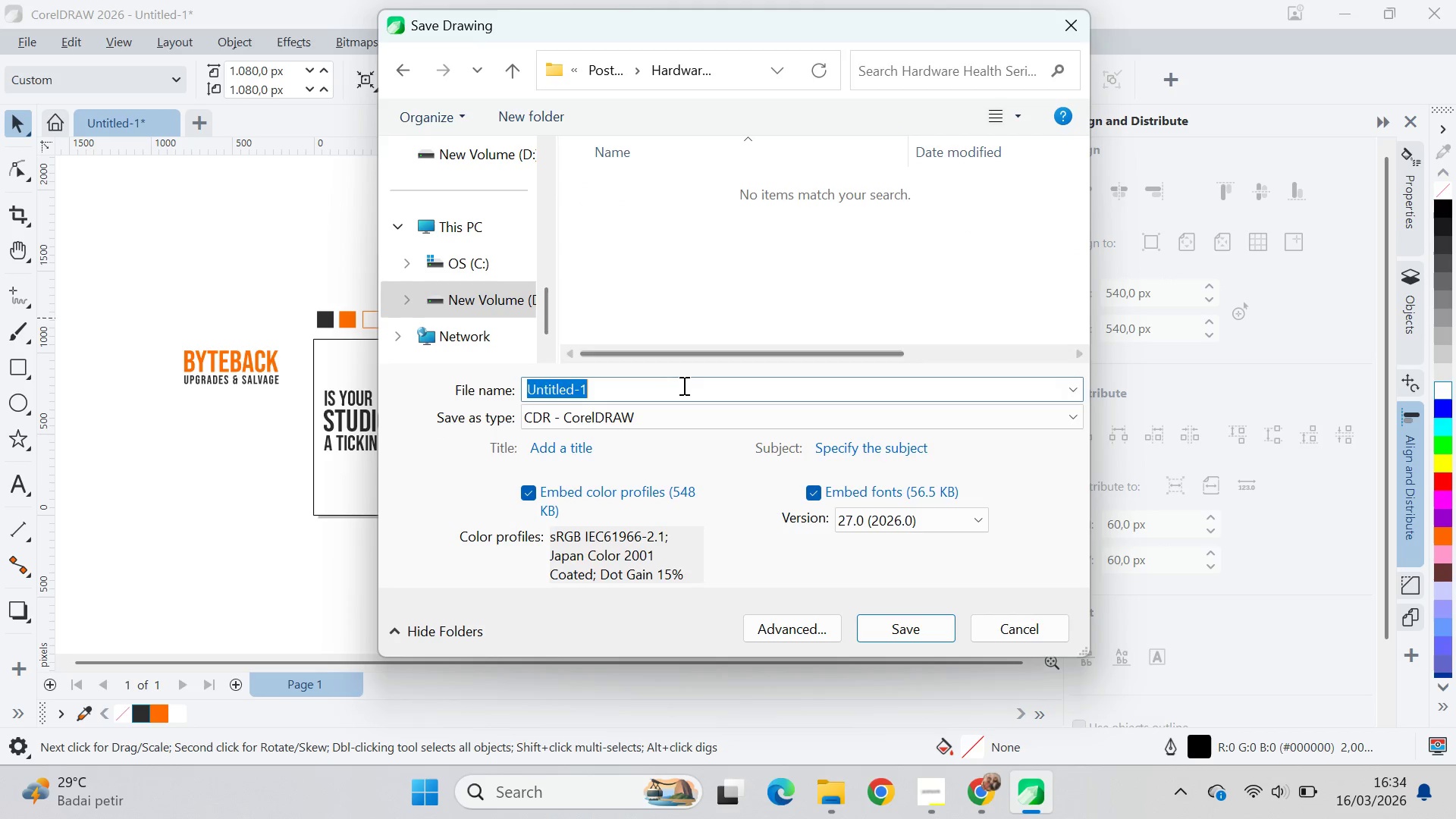 
key(Control+V)
 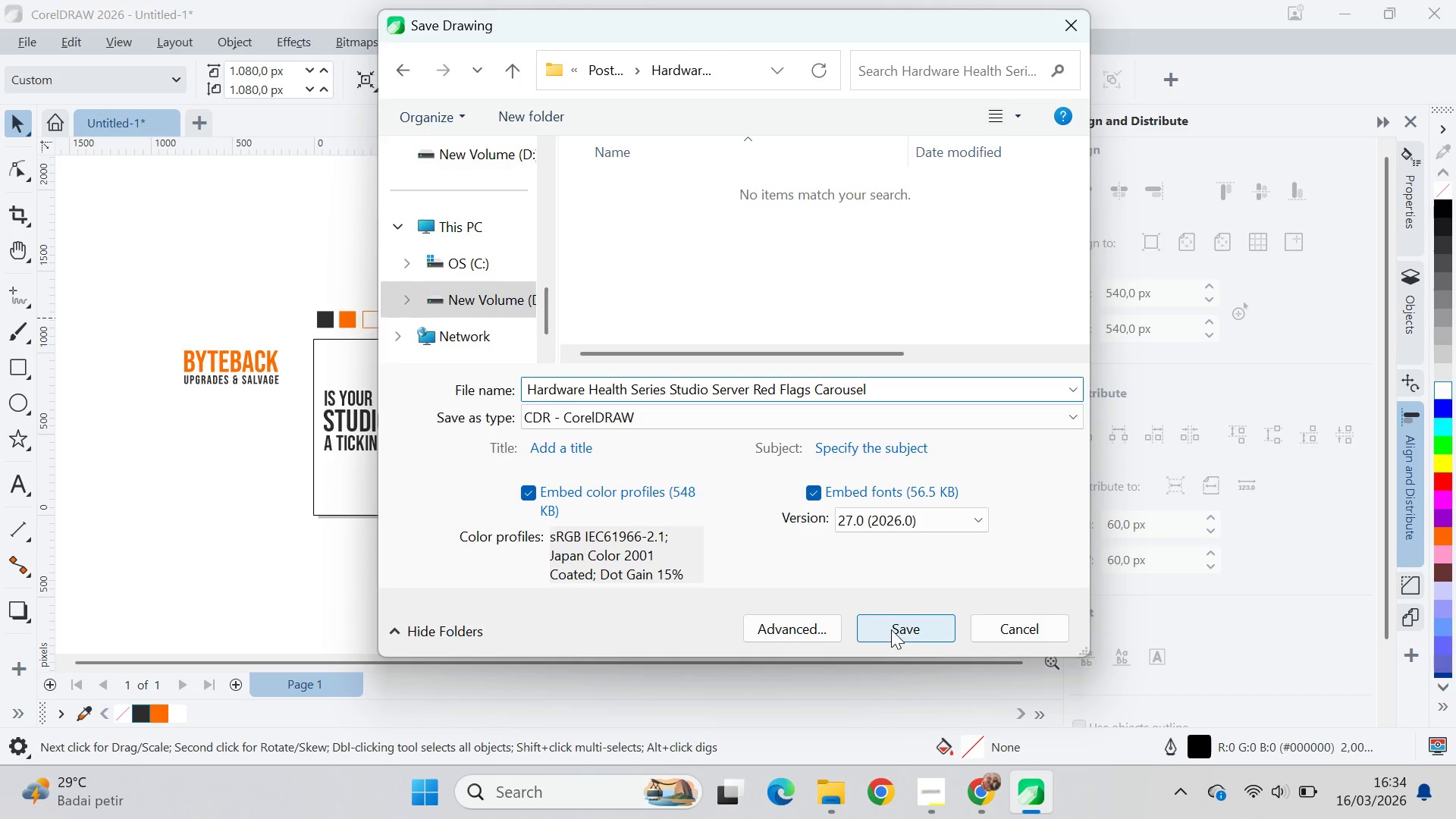 
left_click([891, 629])
 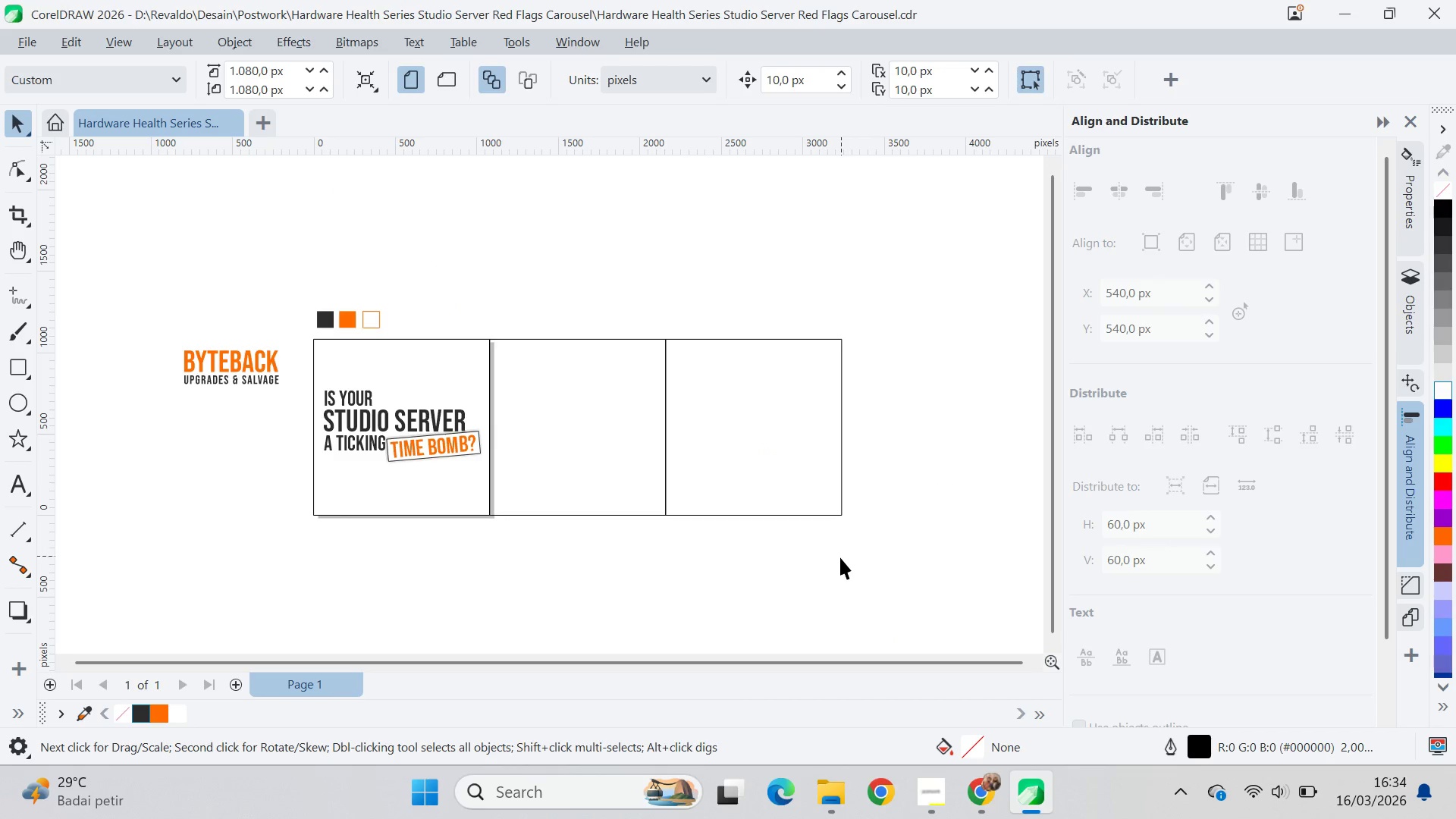 
left_click([833, 568])
 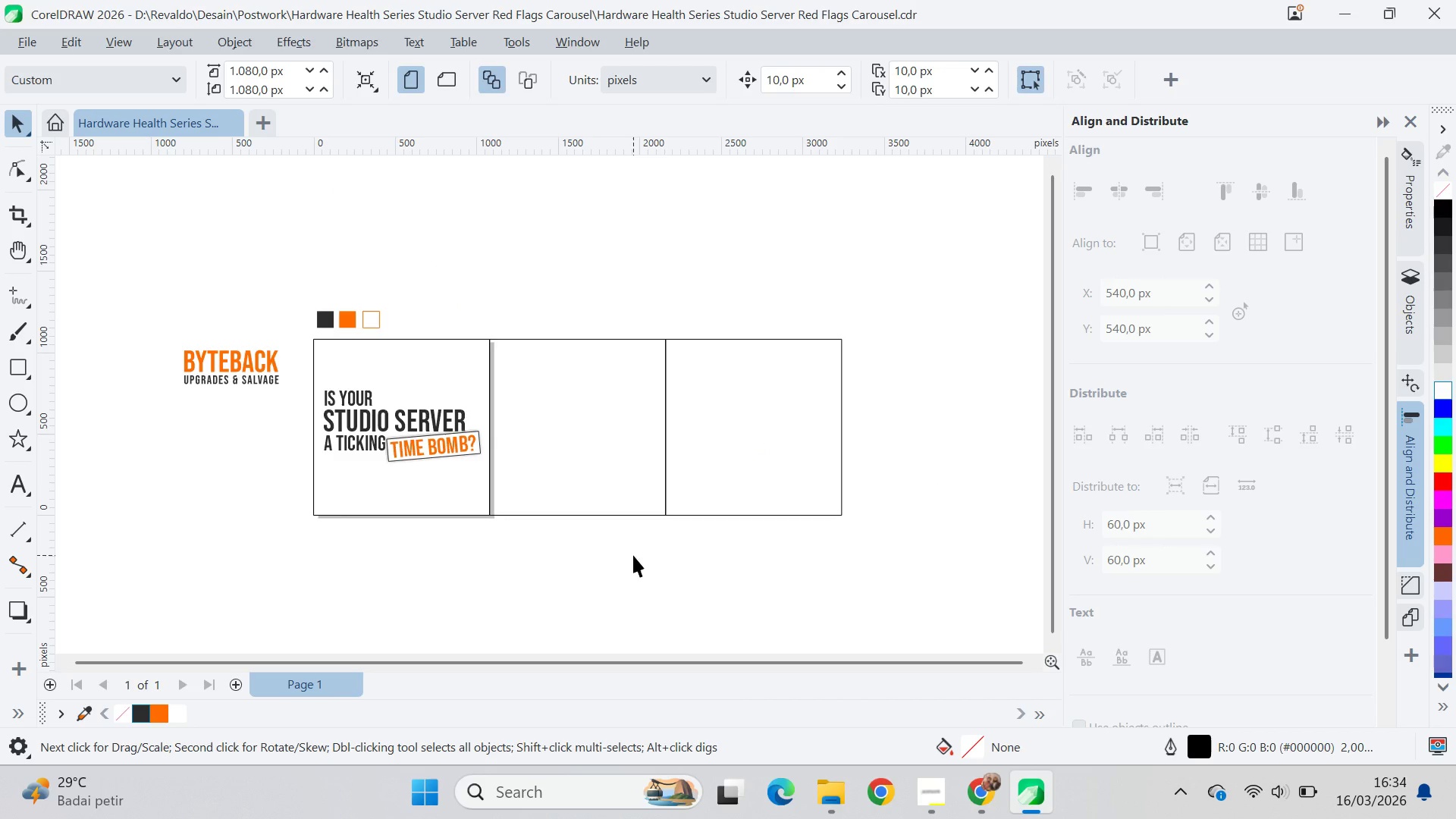 
type(qv)
 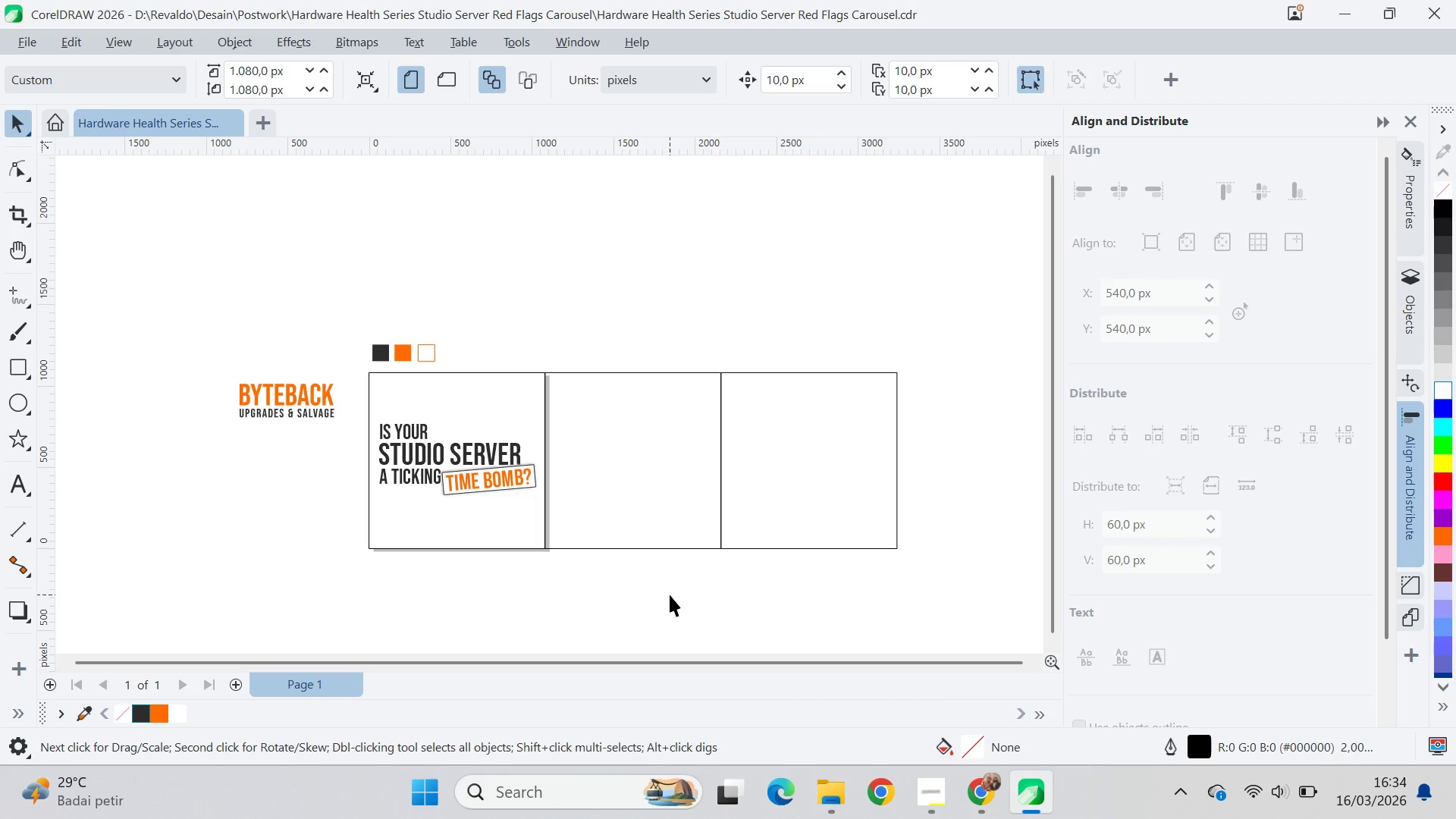 
left_click_drag(start_coordinate=[600, 544], to_coordinate=[655, 578])
 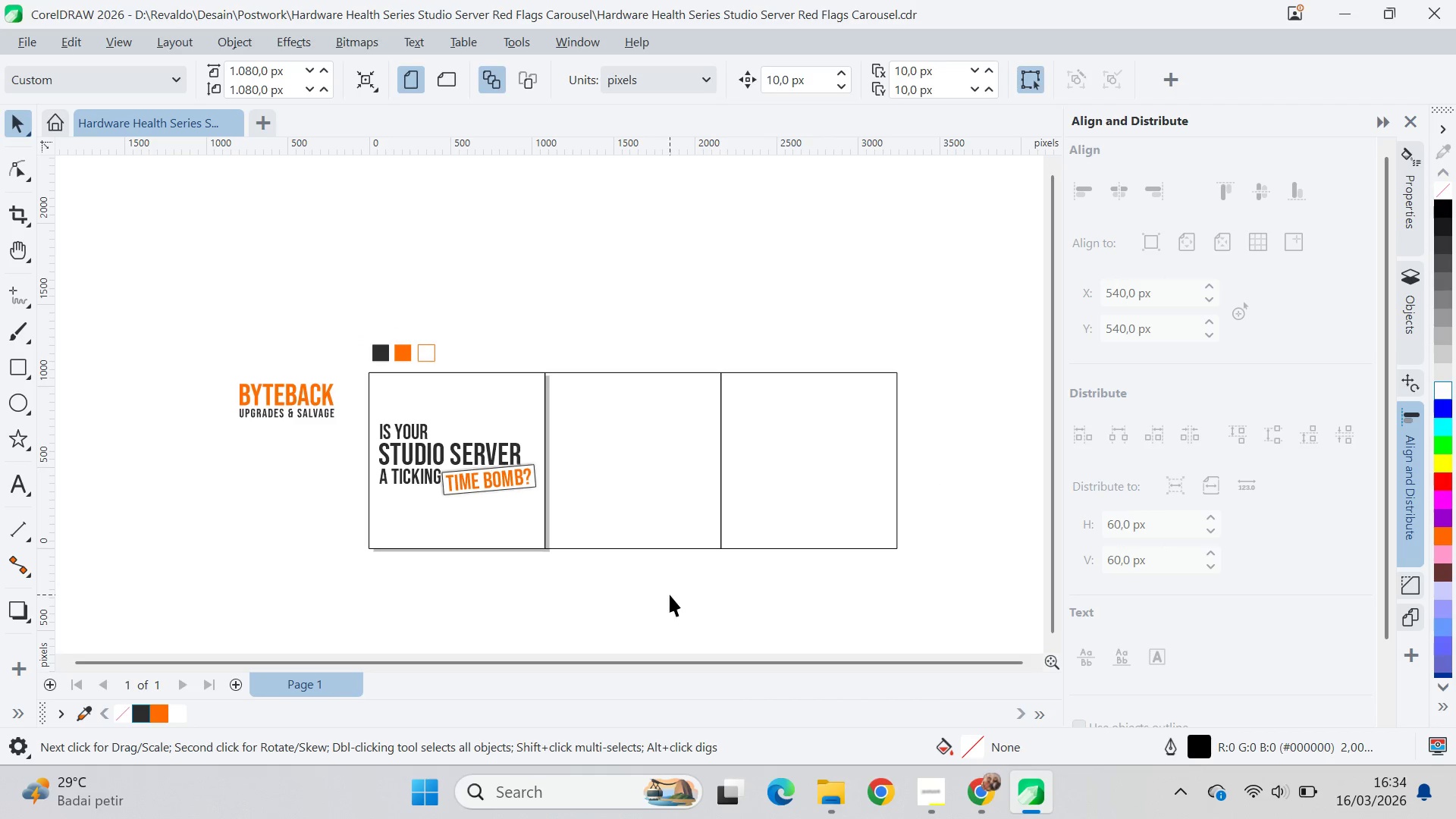 
left_click([670, 595])
 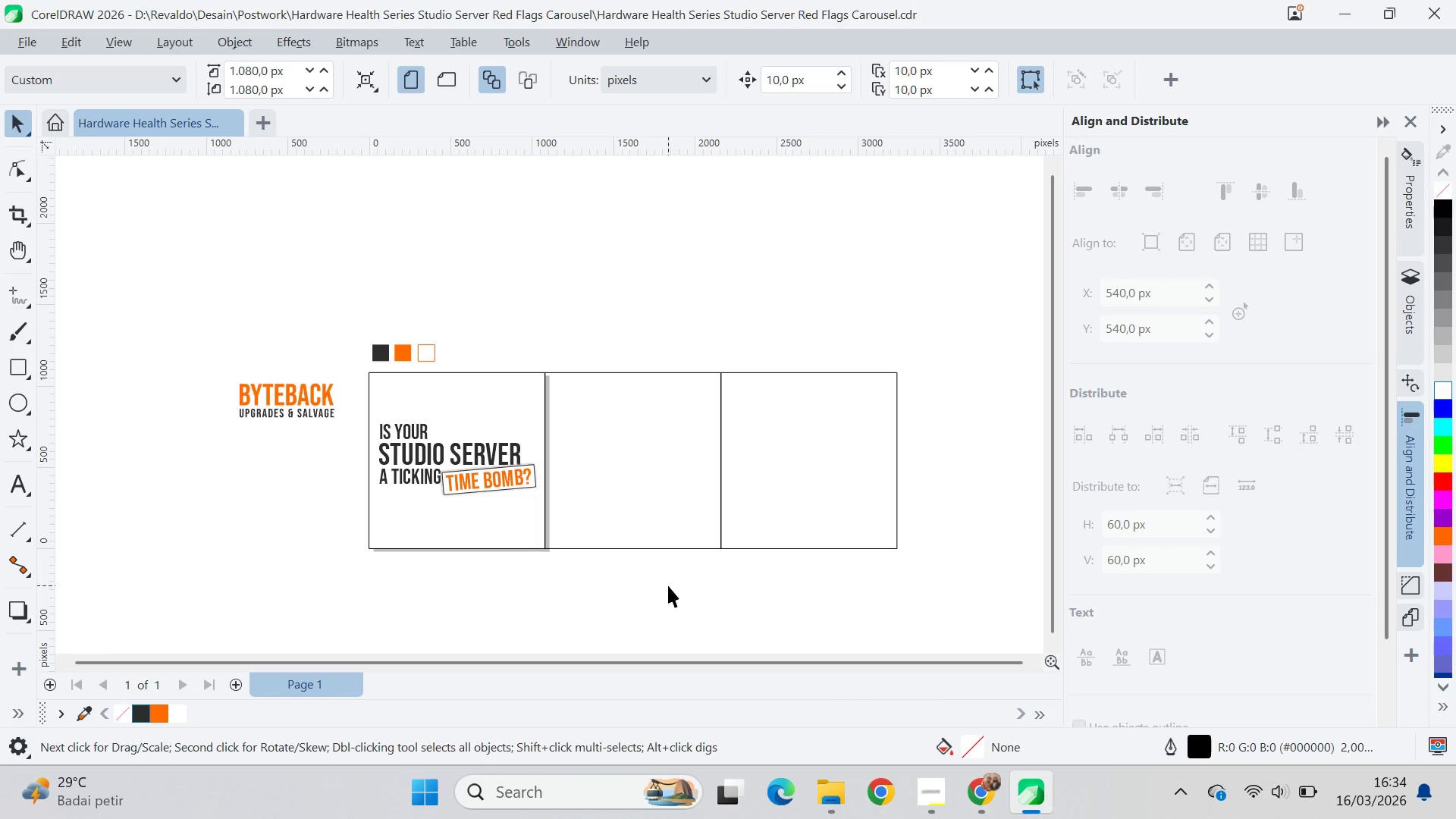 
wait(6.2)
 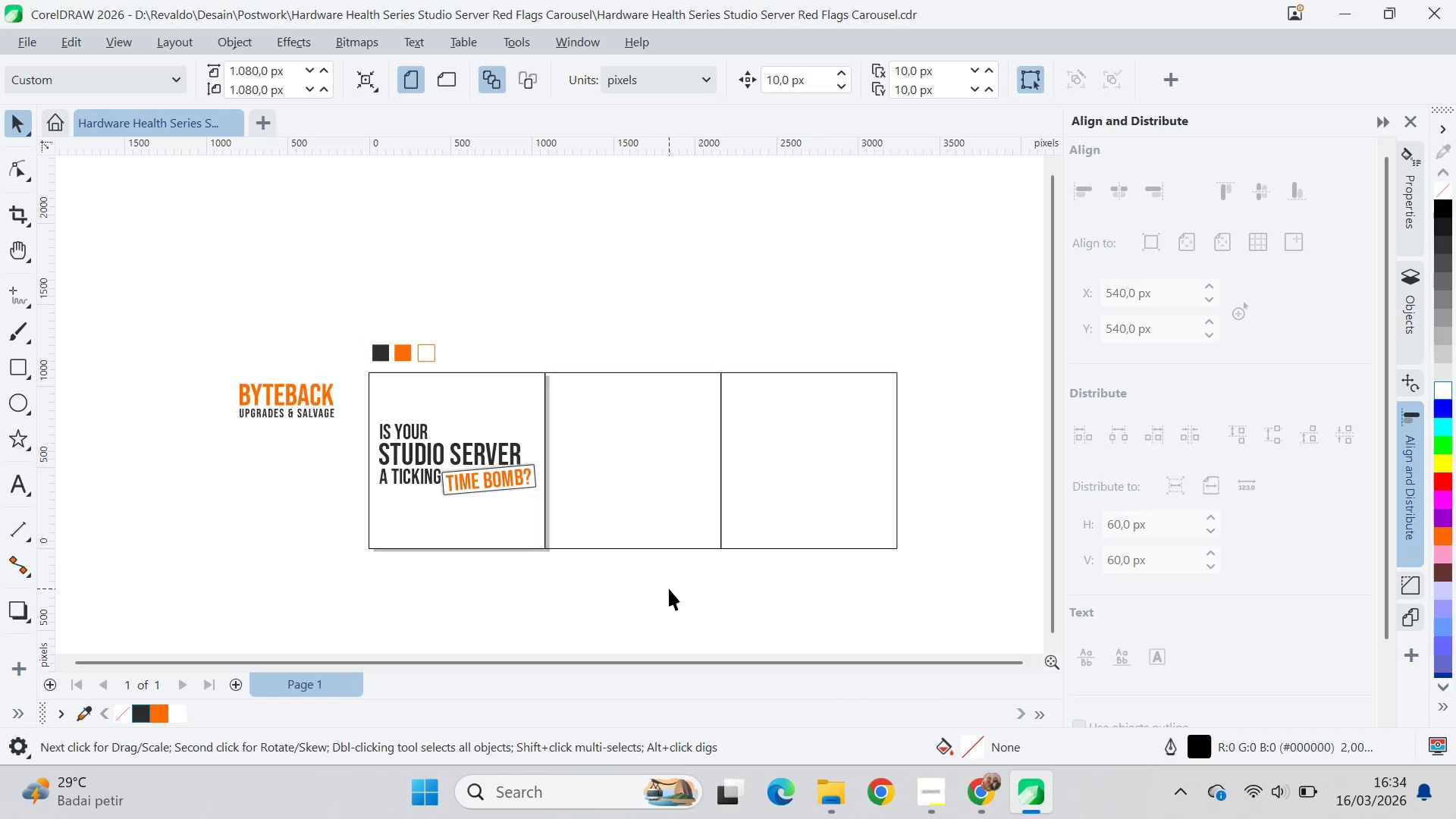 
key(Alt+AltLeft)
 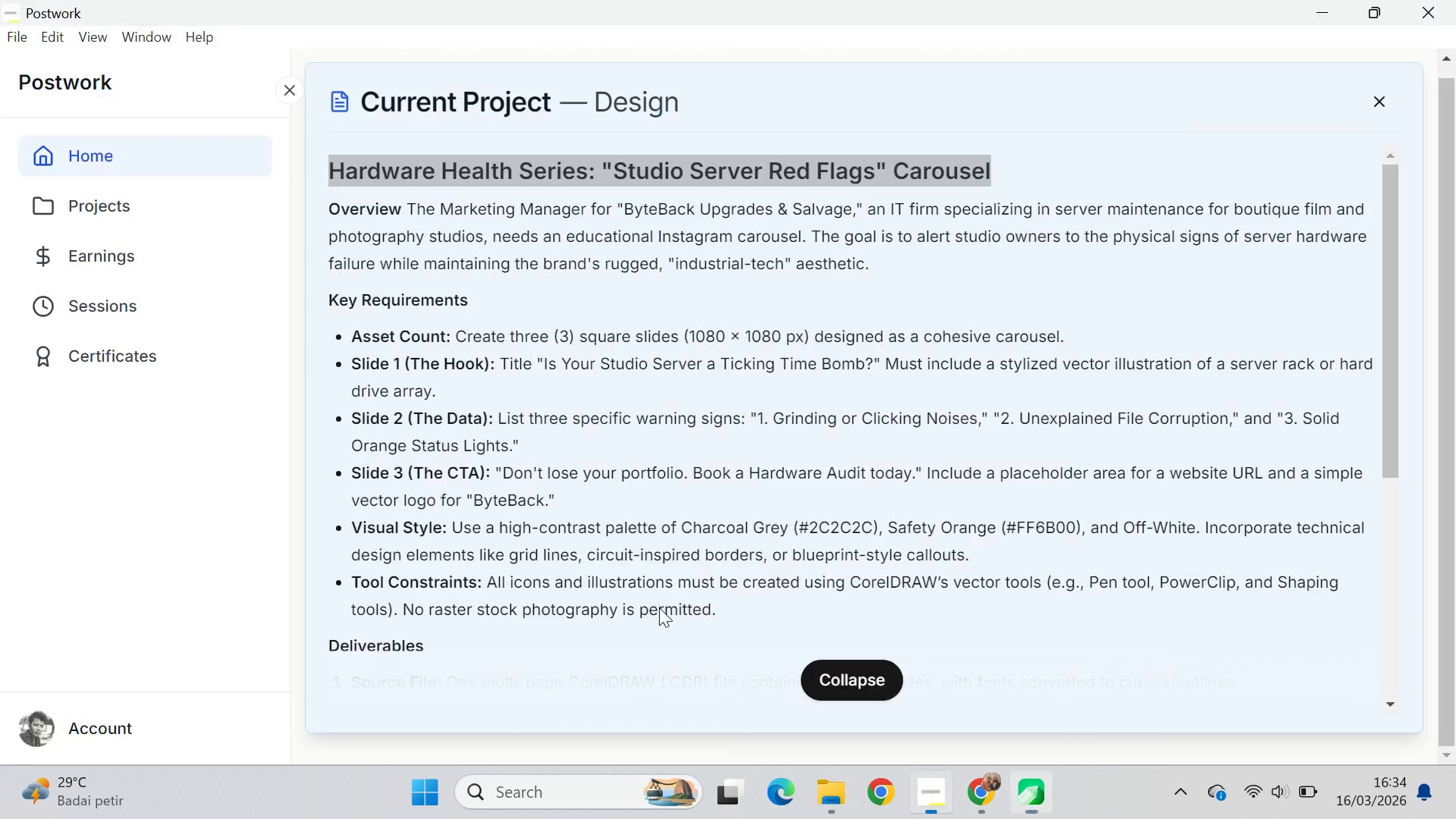 
key(Alt+Tab)